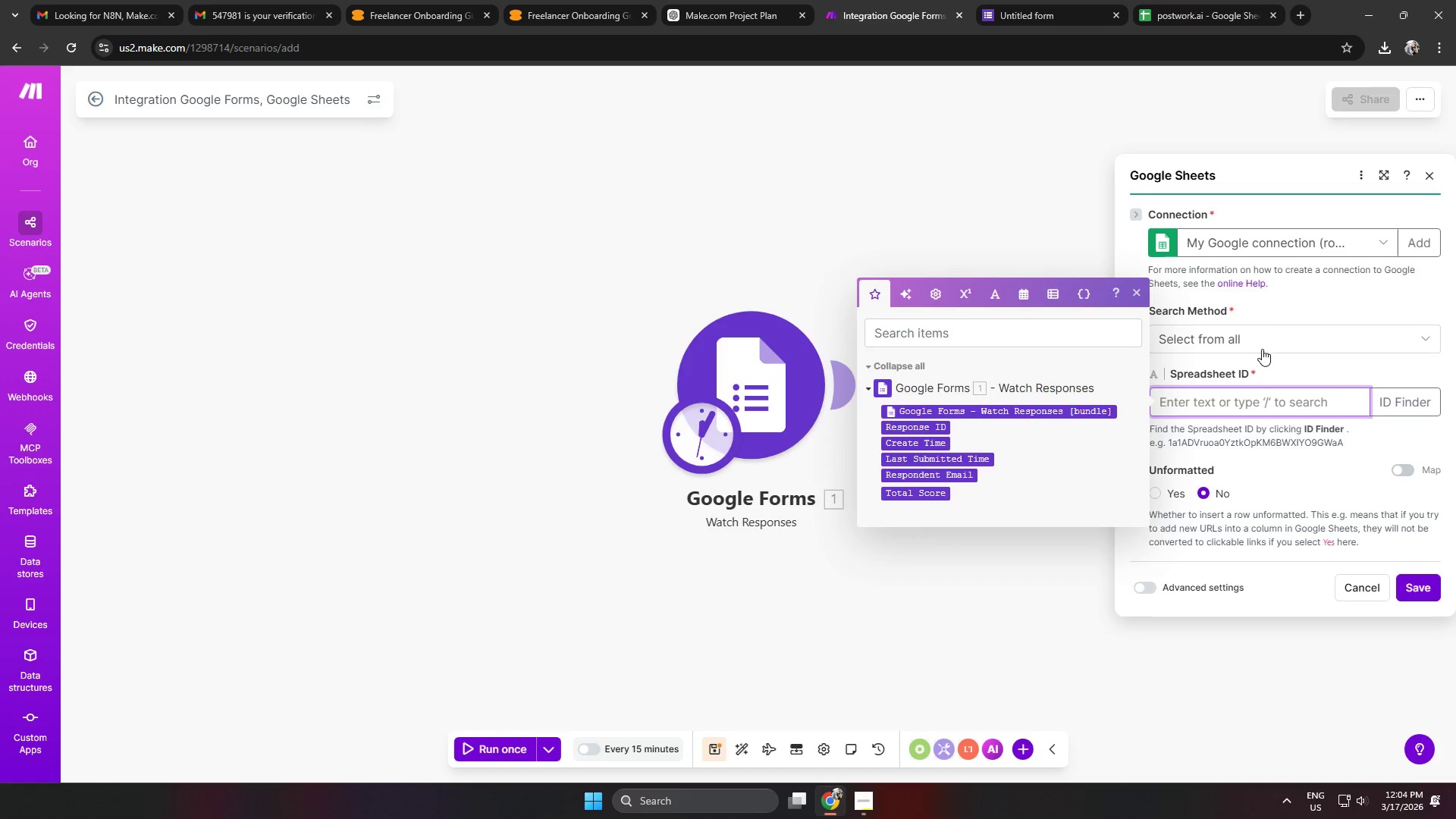 
left_click([1262, 347])
 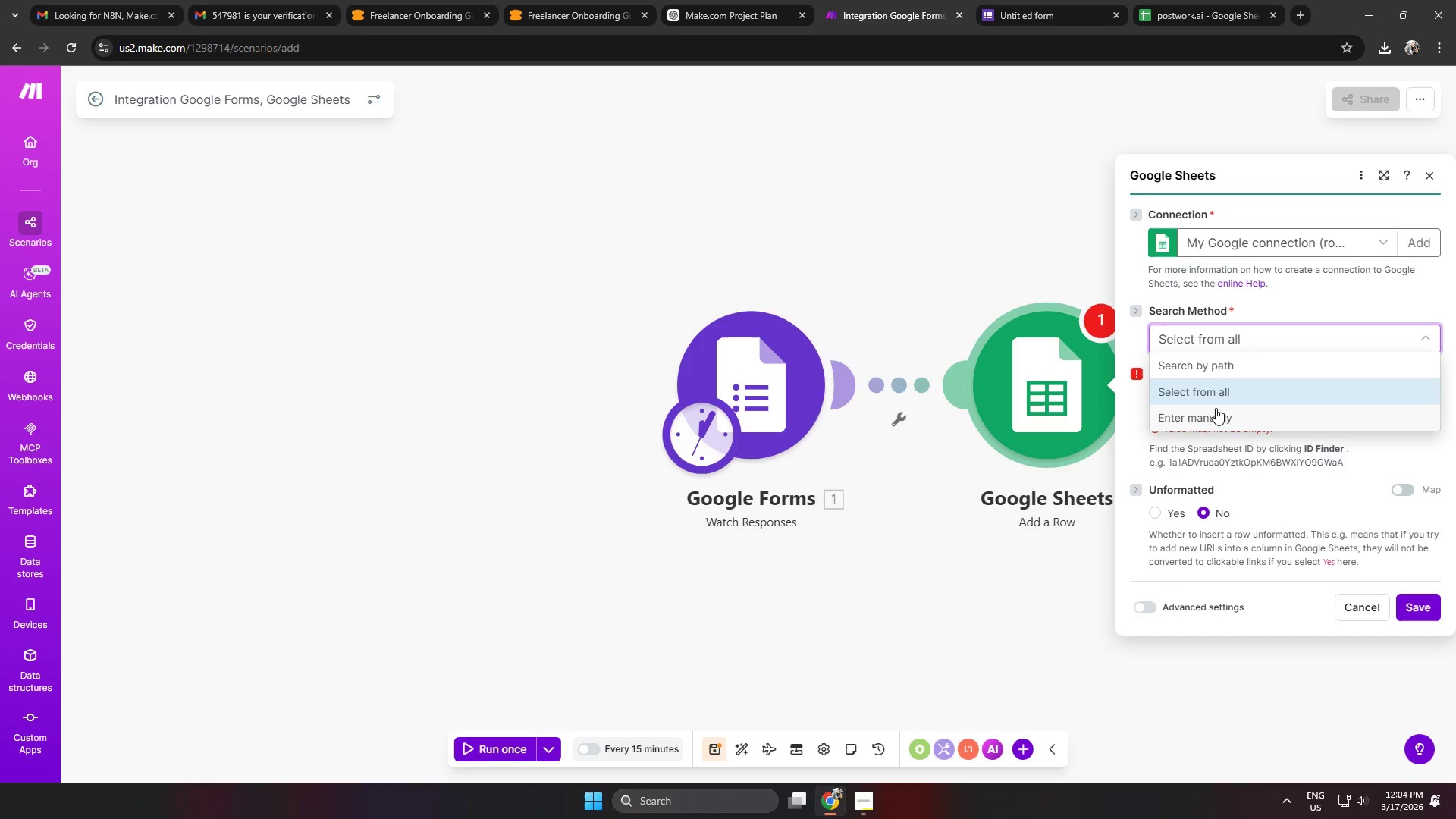 
left_click([1208, 369])
 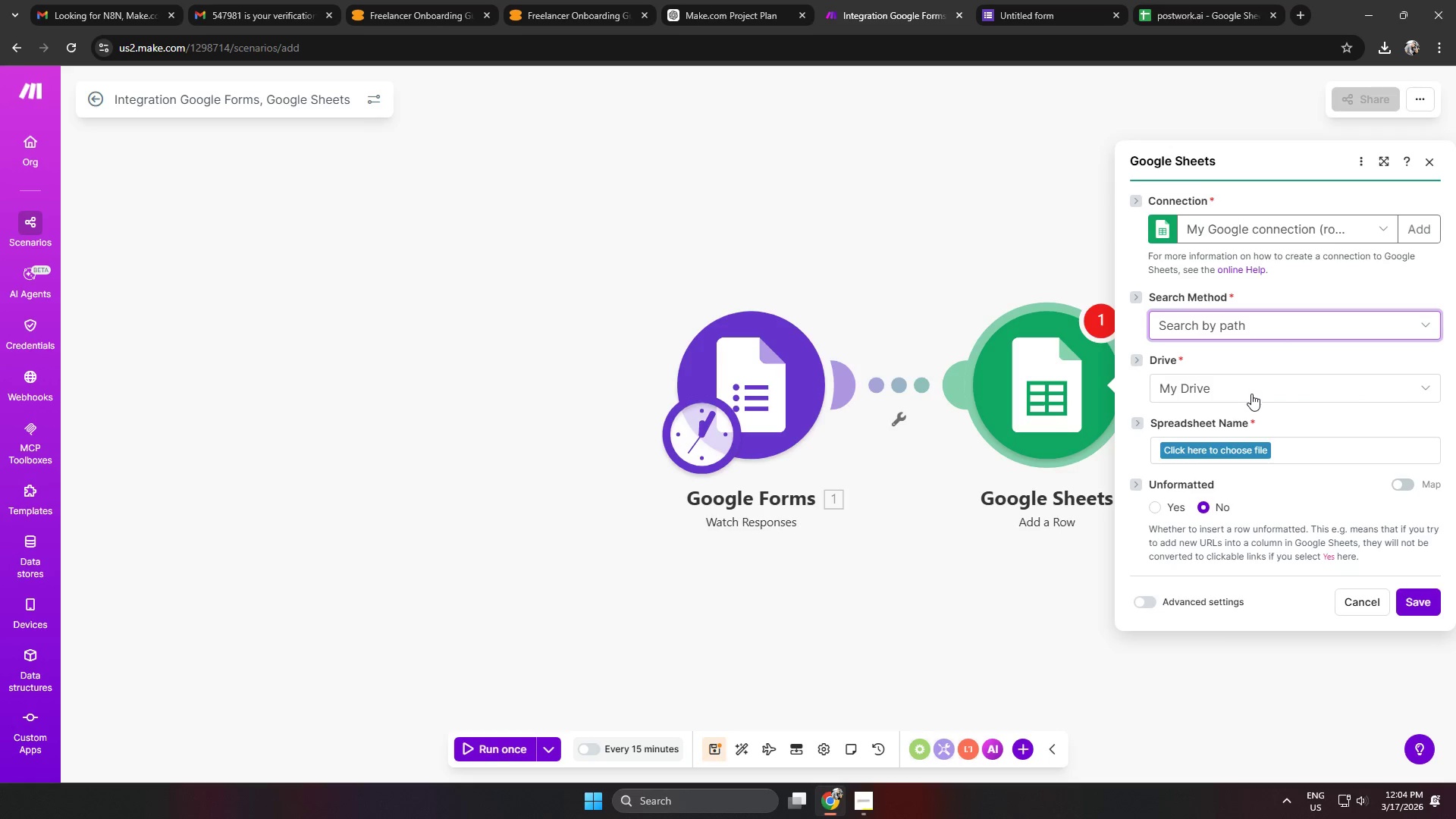 
left_click([1241, 383])
 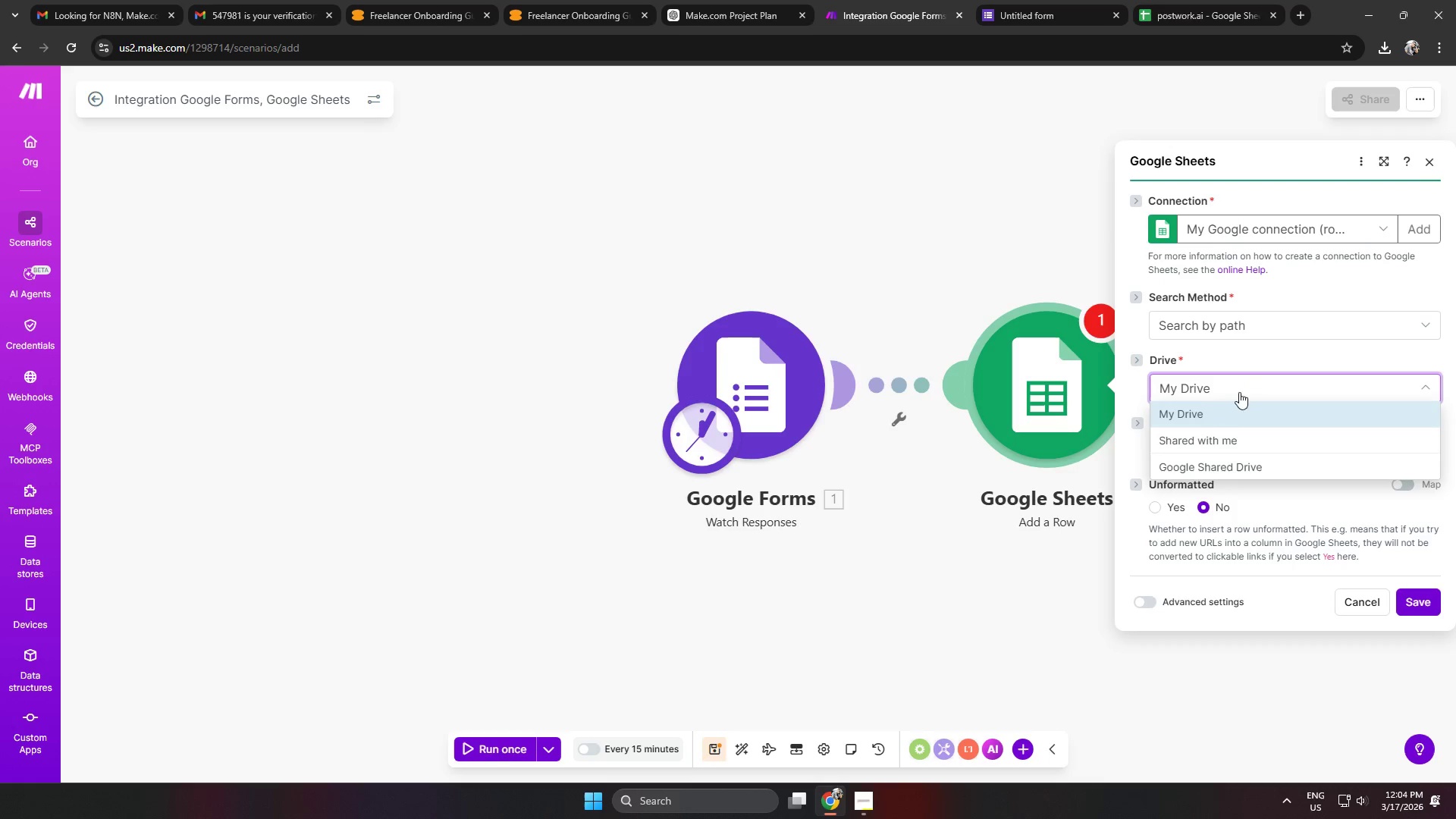 
left_click([1229, 410])
 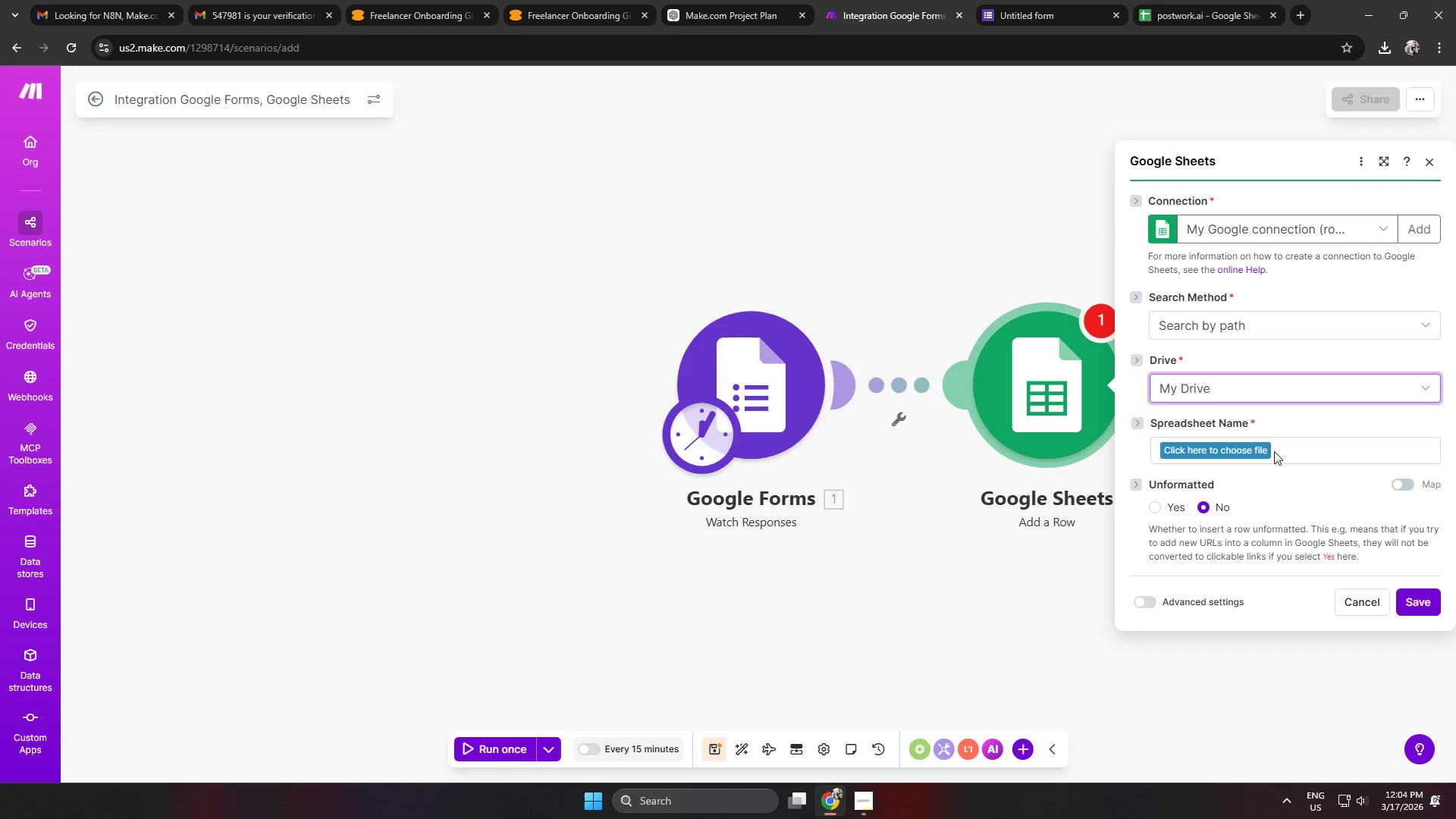 
left_click([1256, 447])
 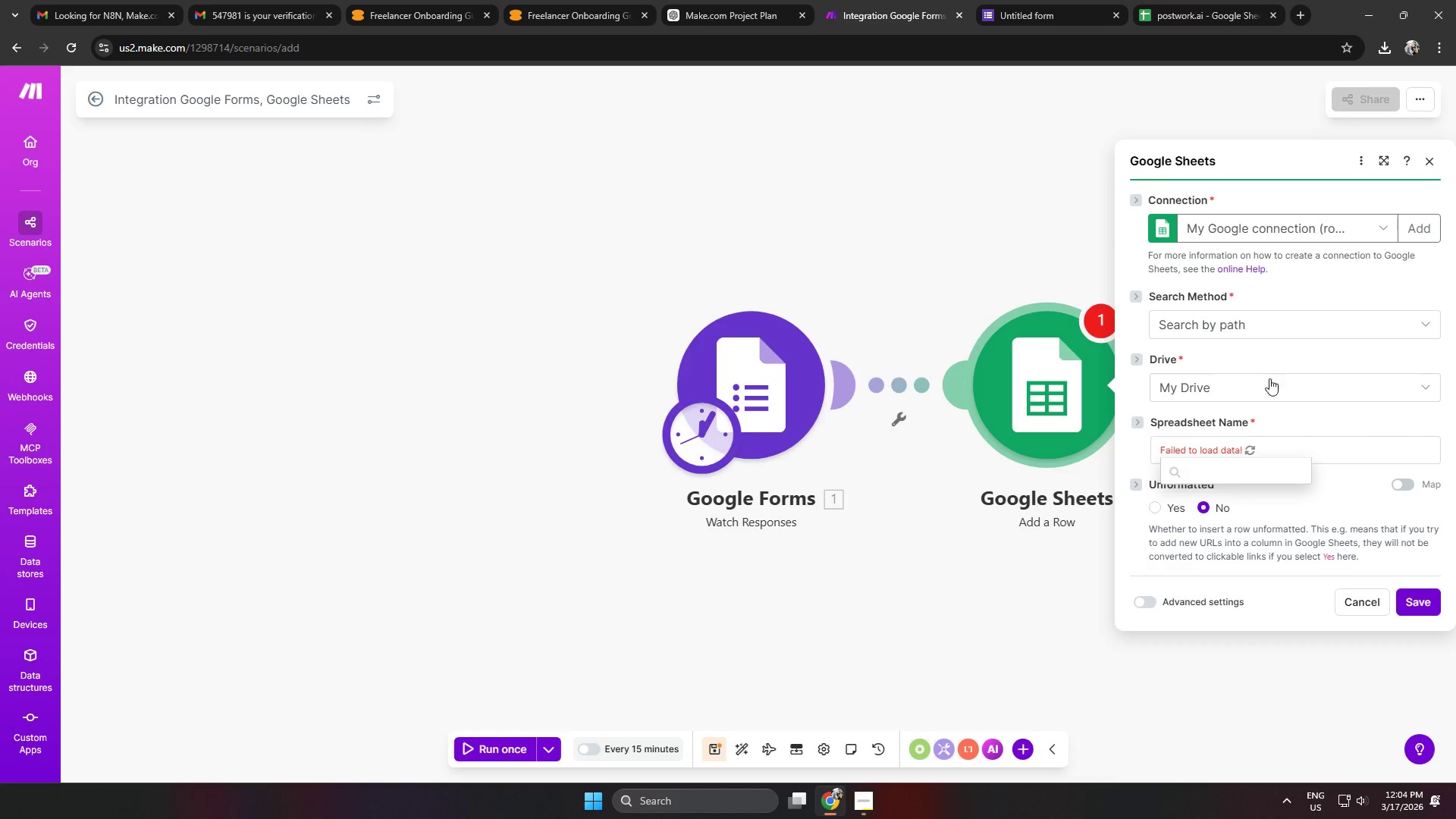 
double_click([1276, 325])